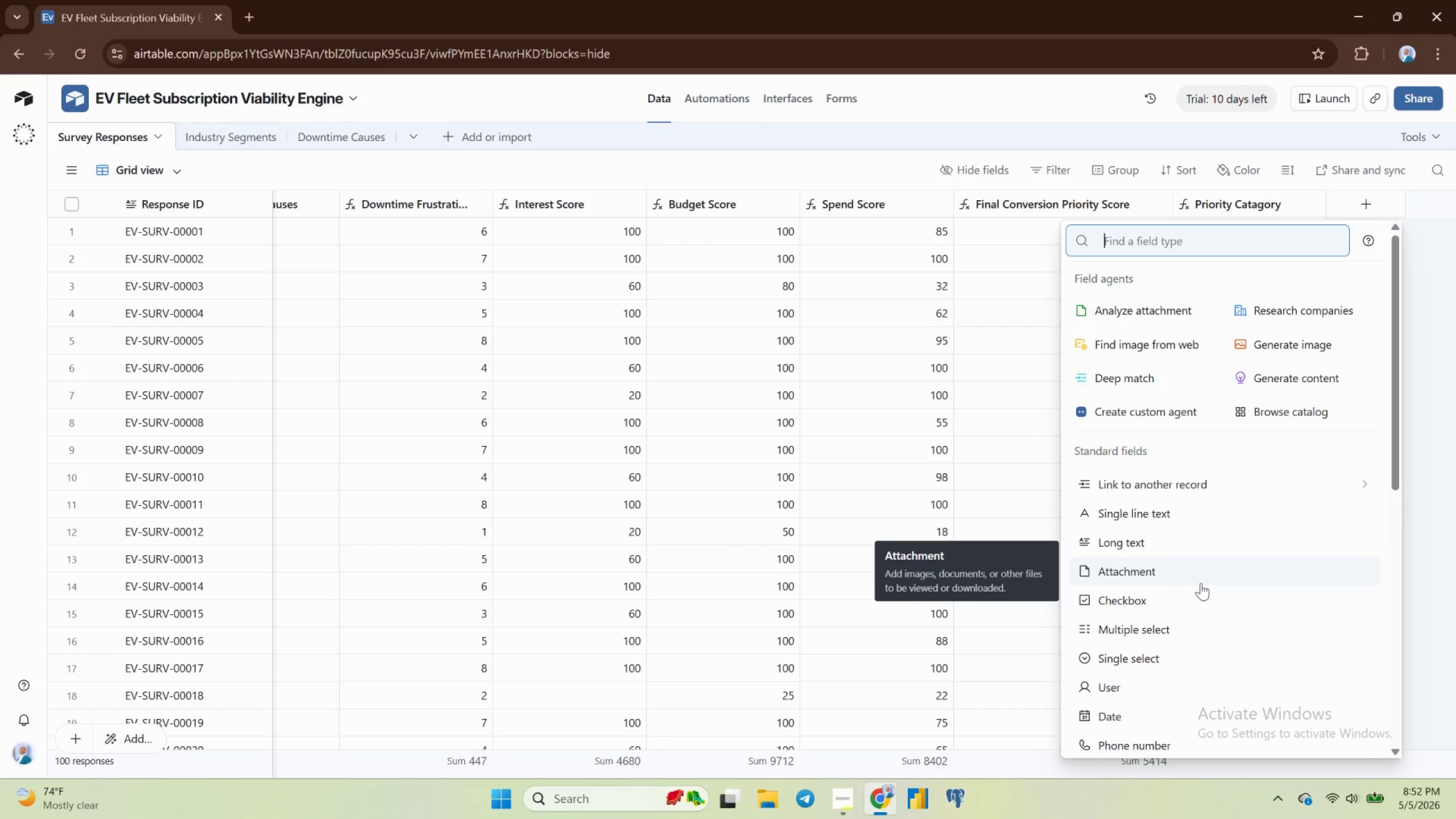 
wait(29.16)
 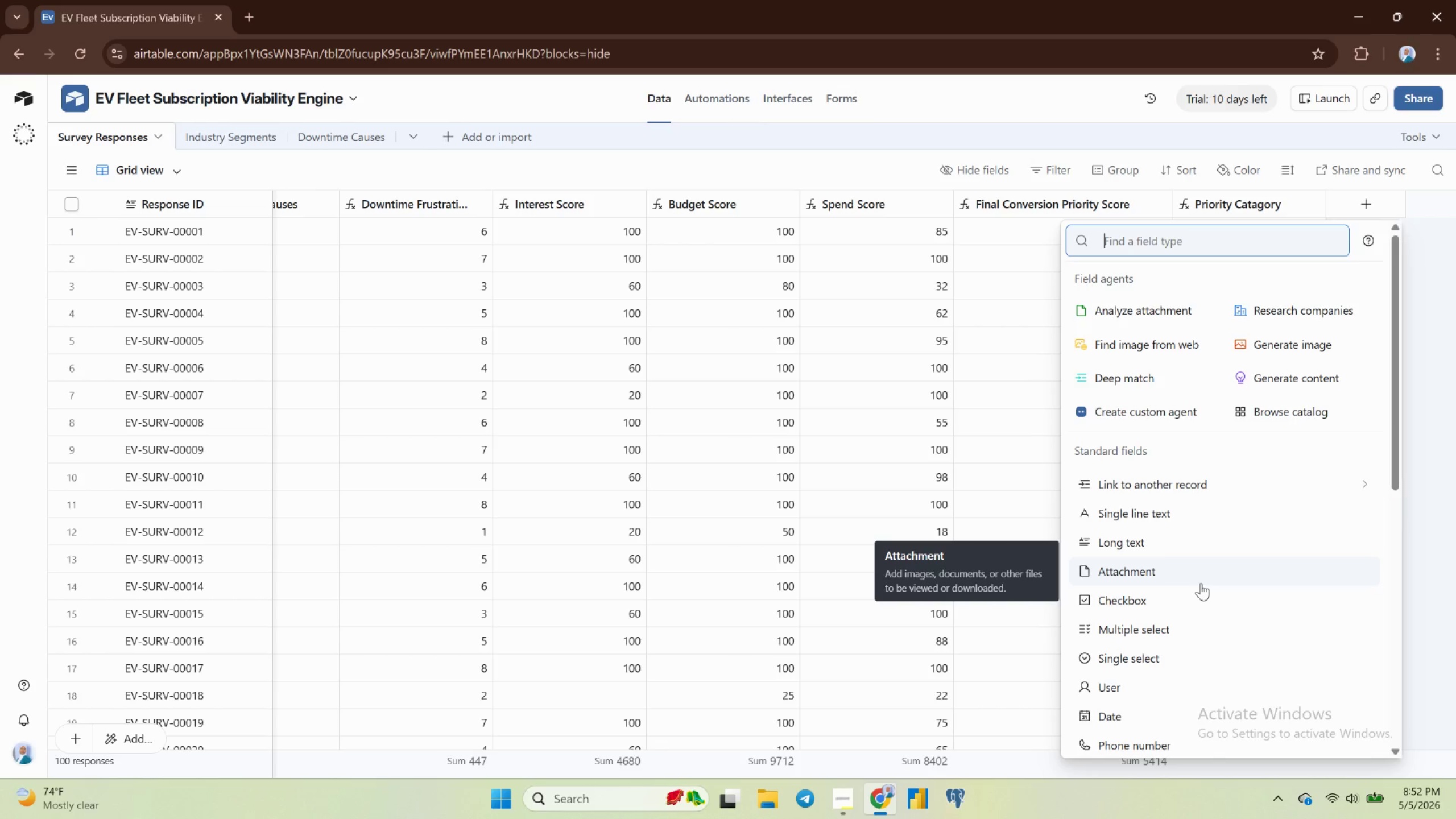 
left_click([1022, 453])
 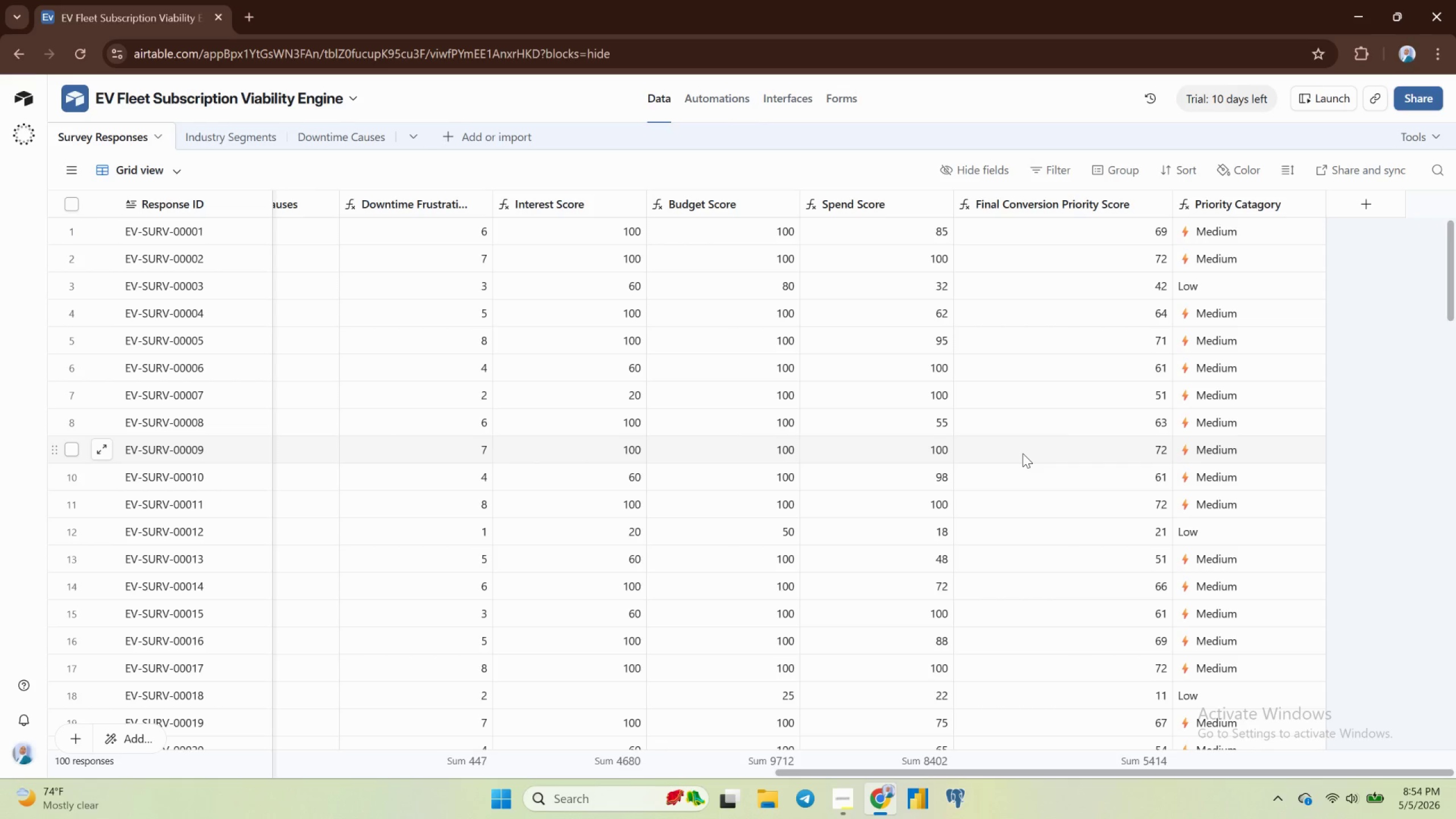 
wait(91.26)
 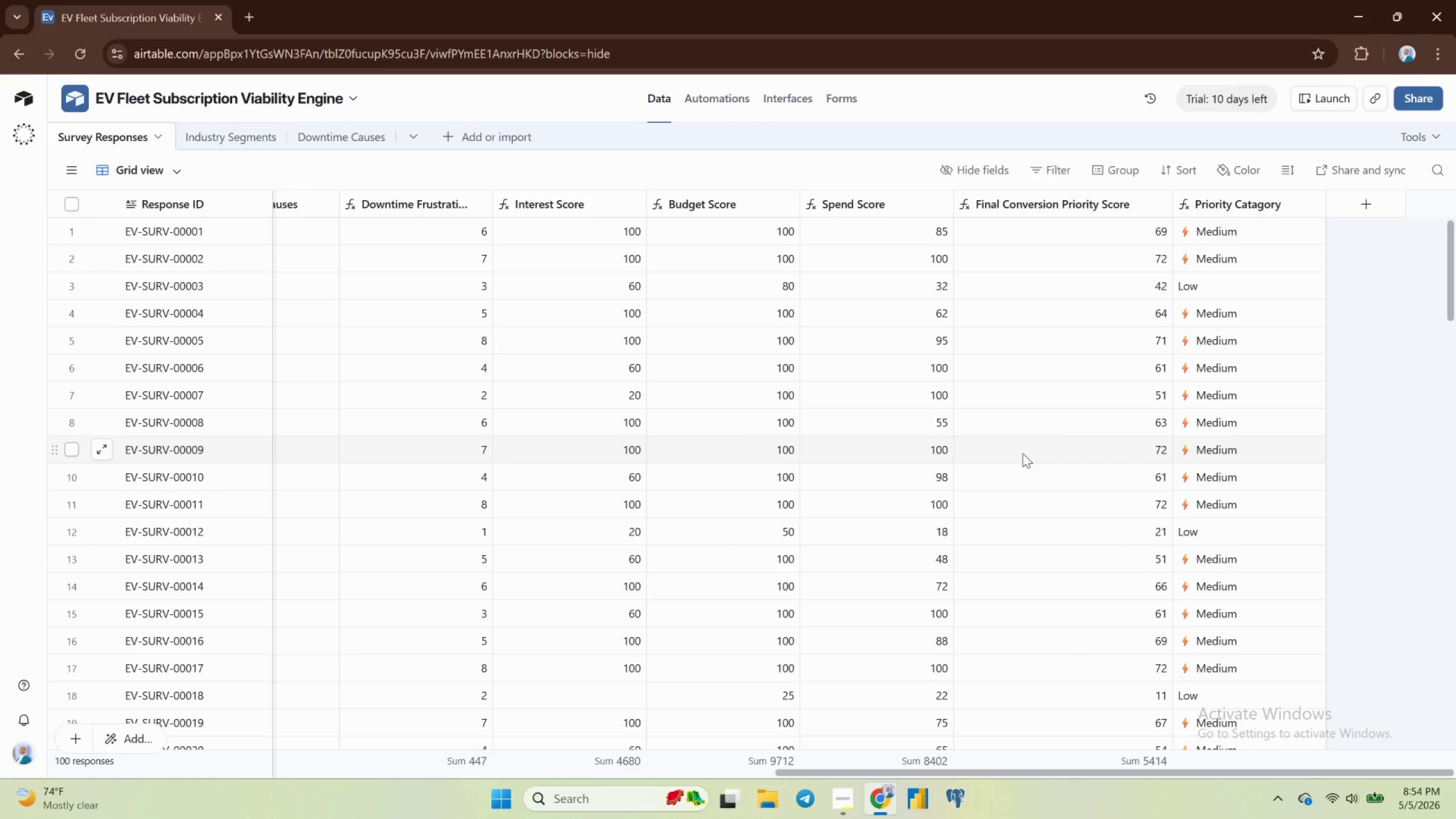 
mouse_move([890, 804])
 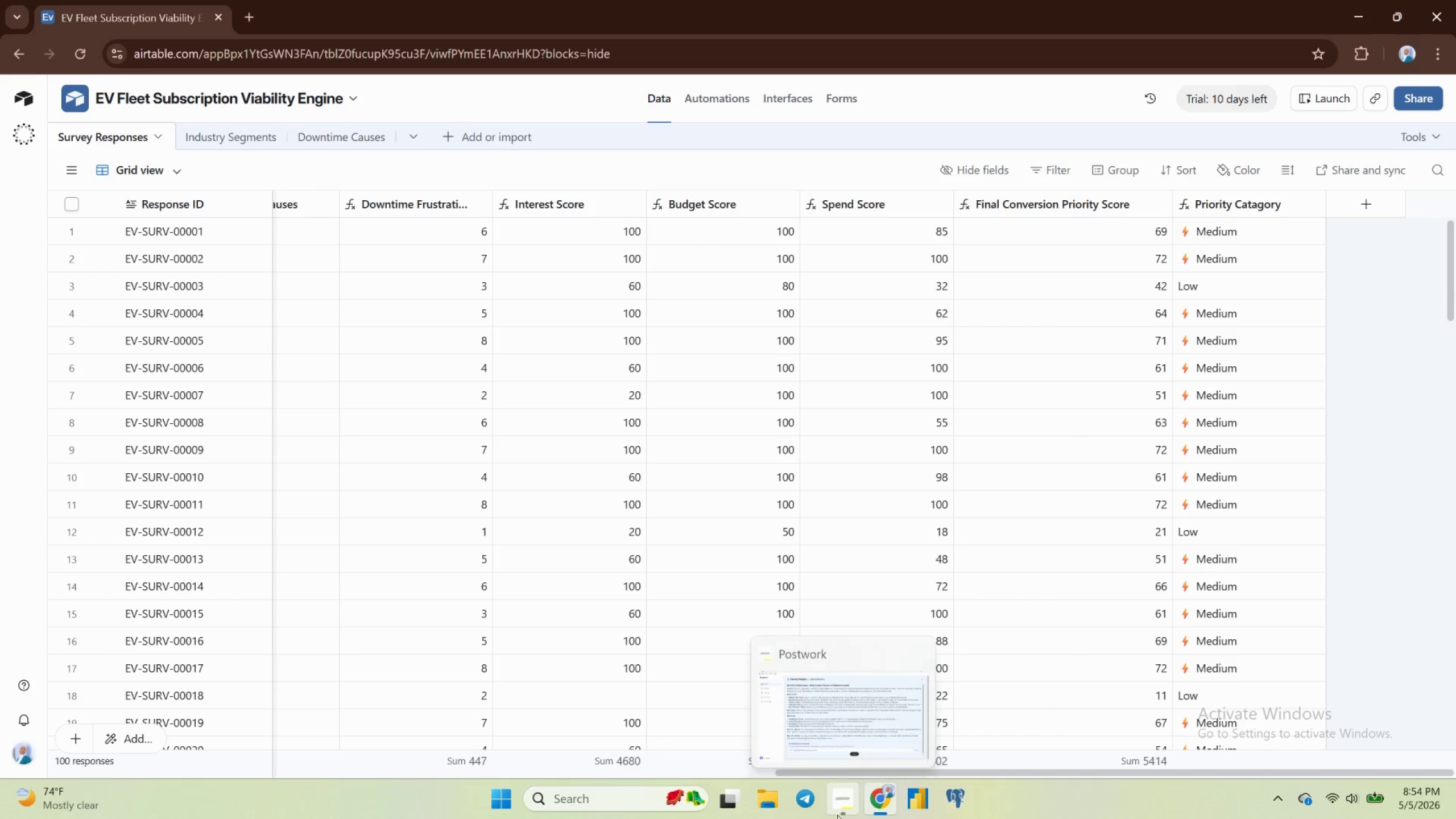 
left_click([837, 815])